 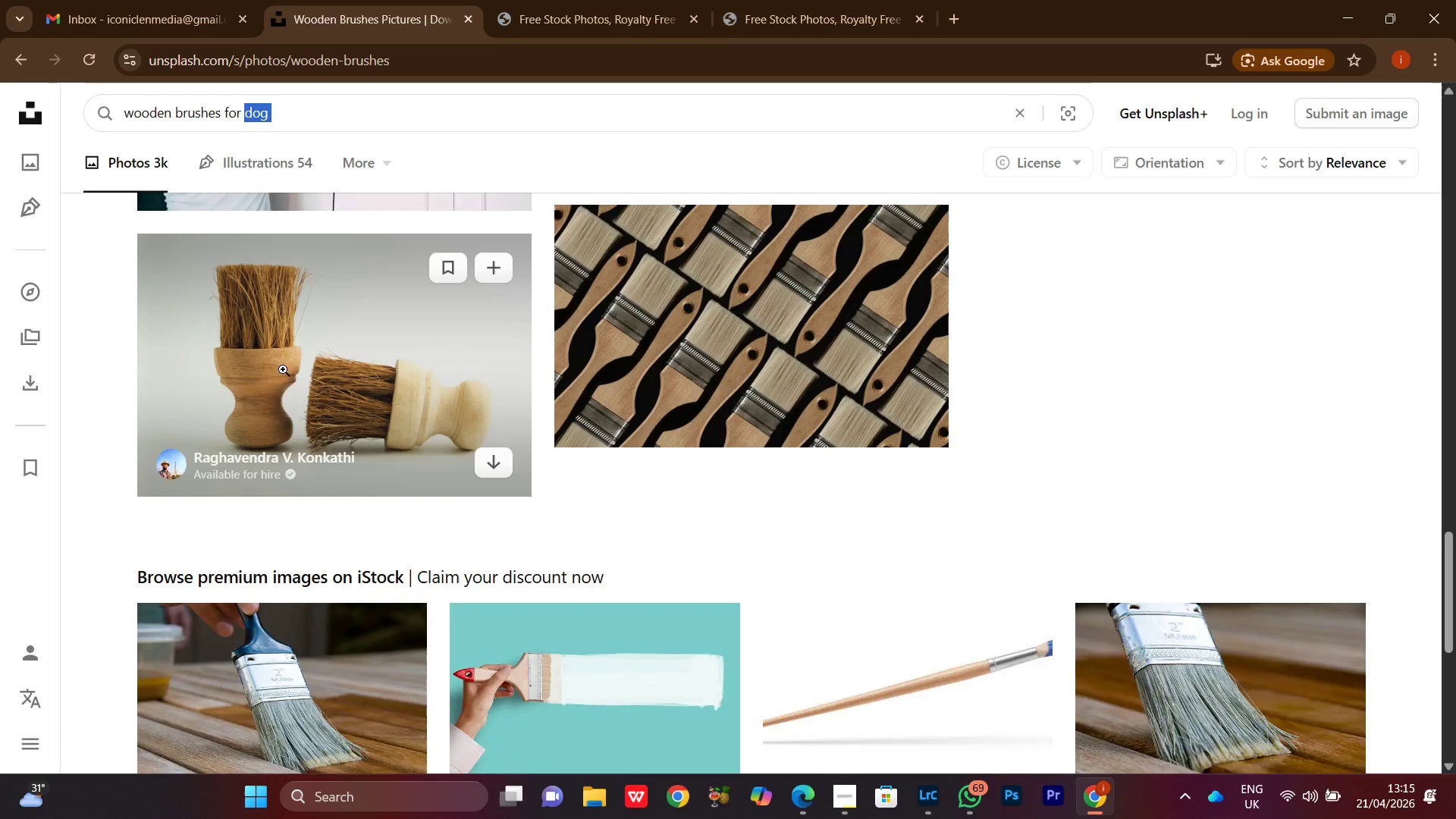 
type(gr)
 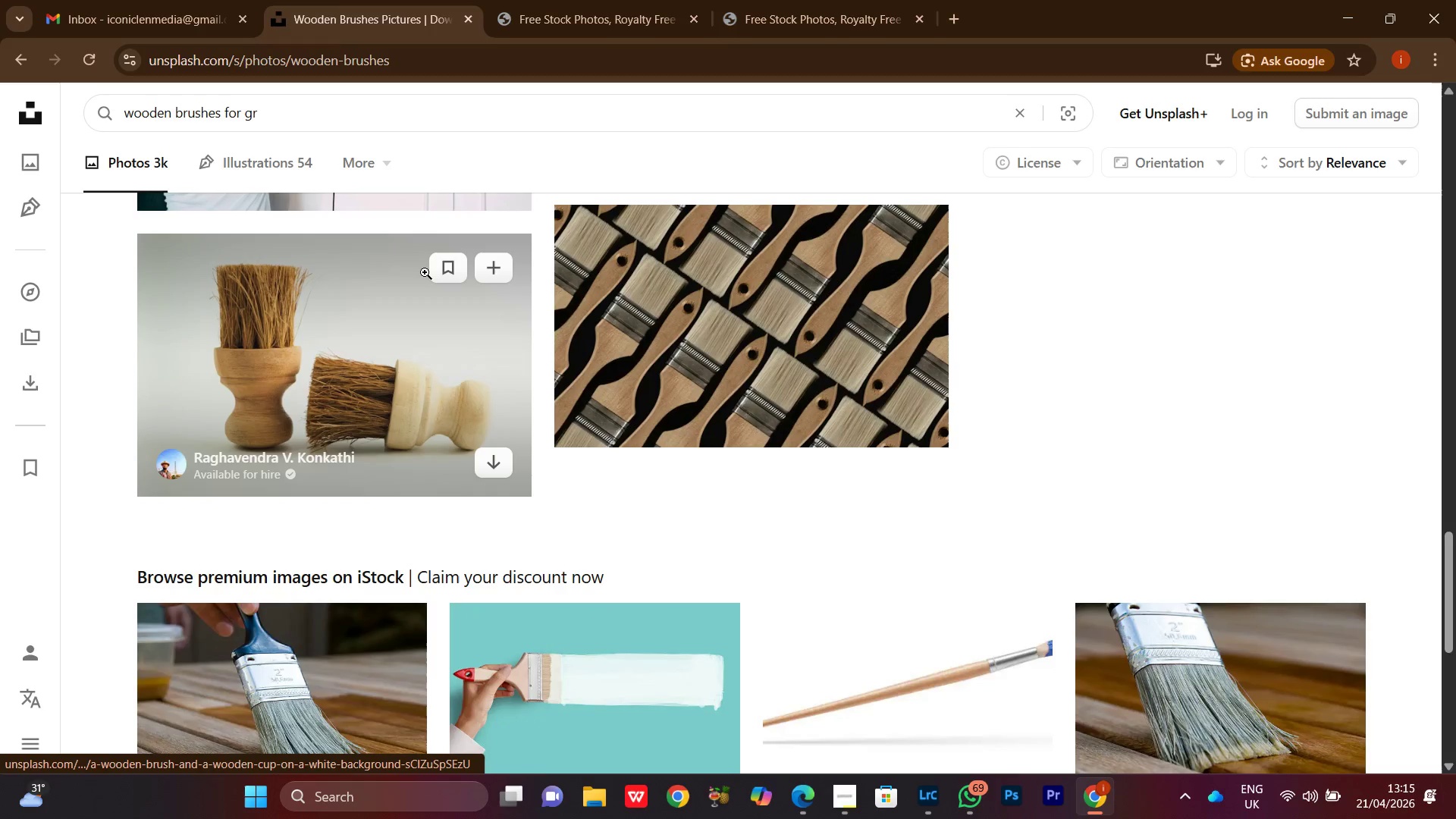 
key(O)
 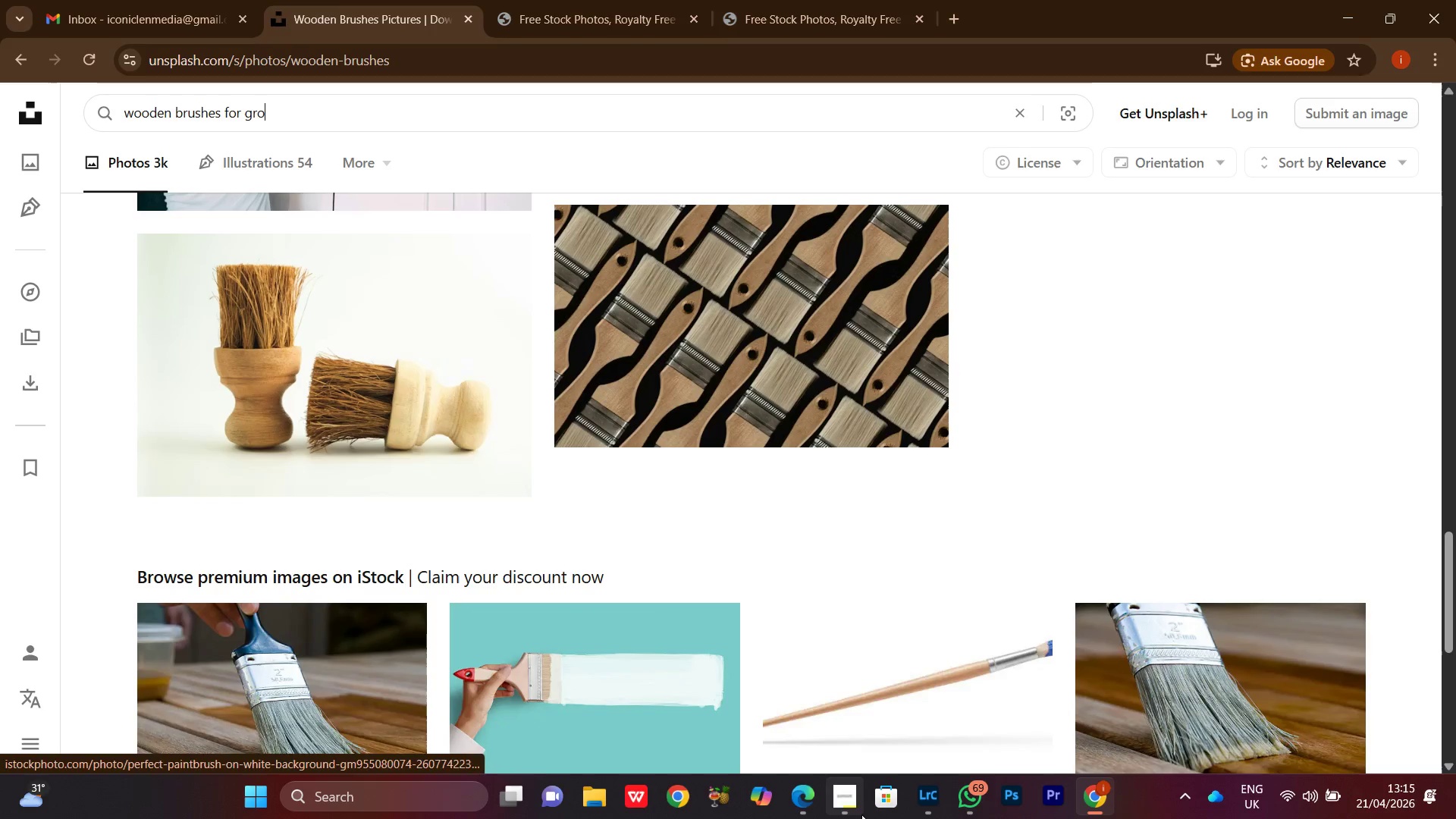 
mouse_move([795, 651])
 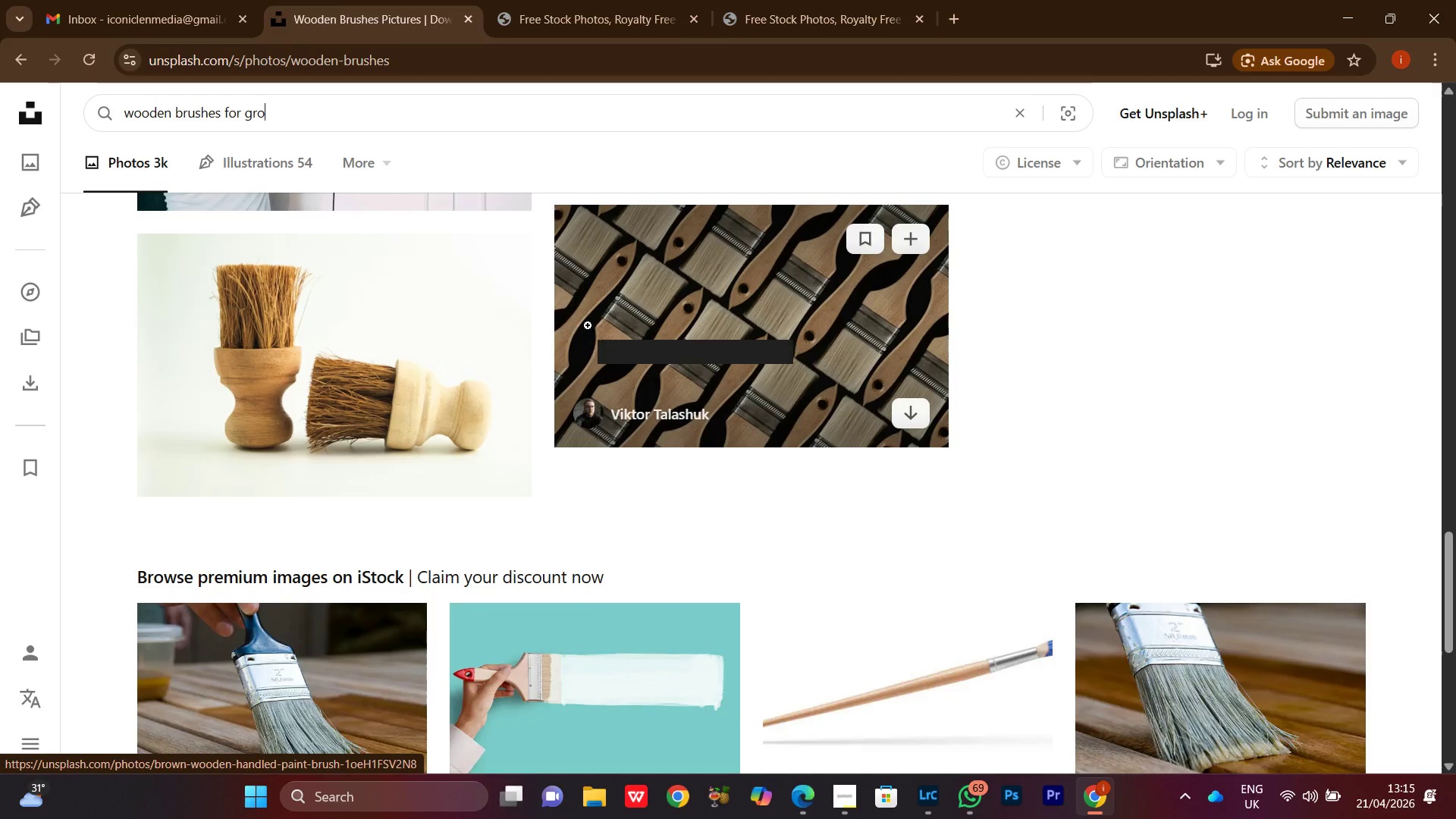 
type(oming)
 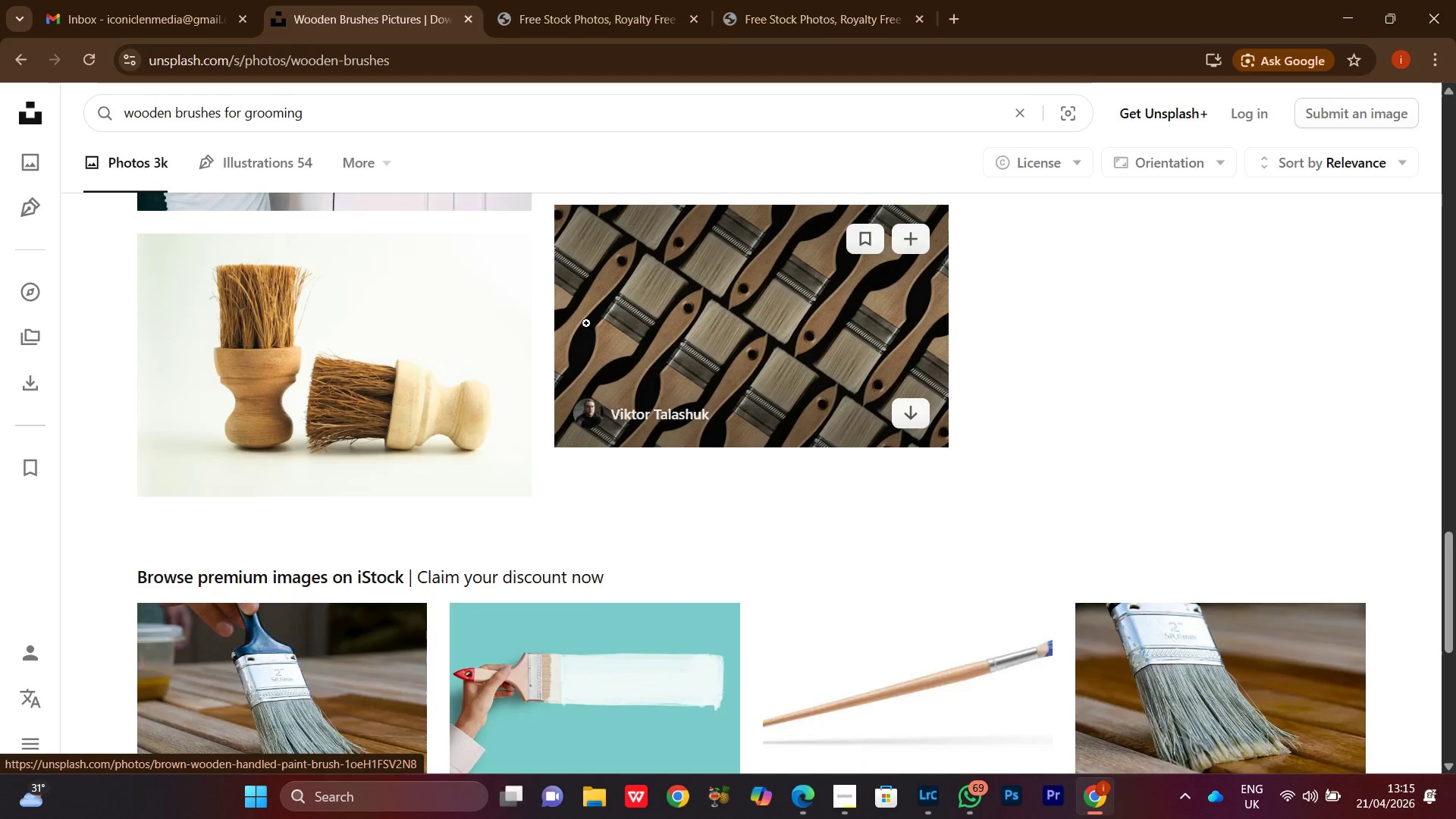 
key(Enter)
 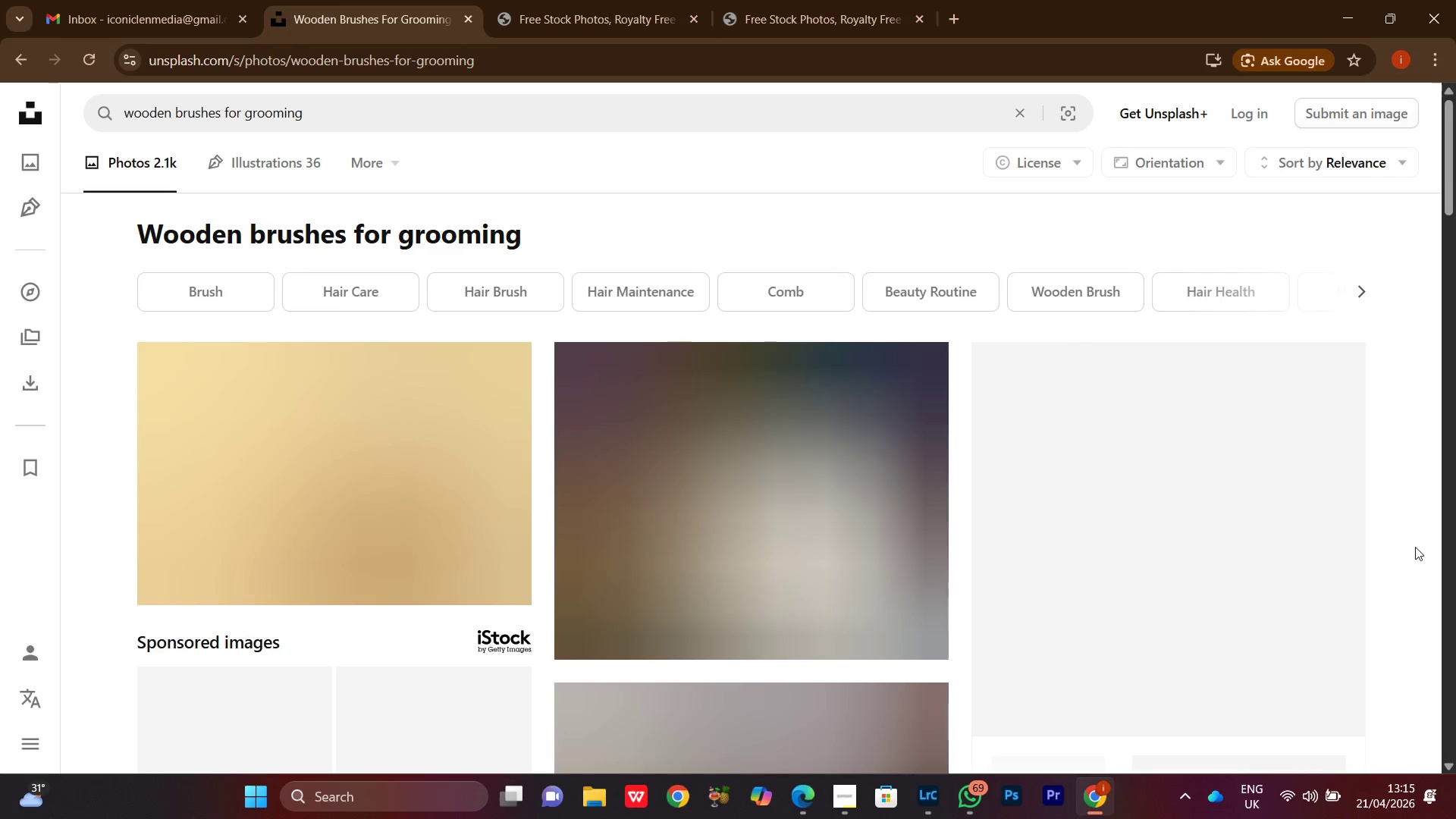 
scroll: coordinate [1411, 486], scroll_direction: down, amount: 4.0
 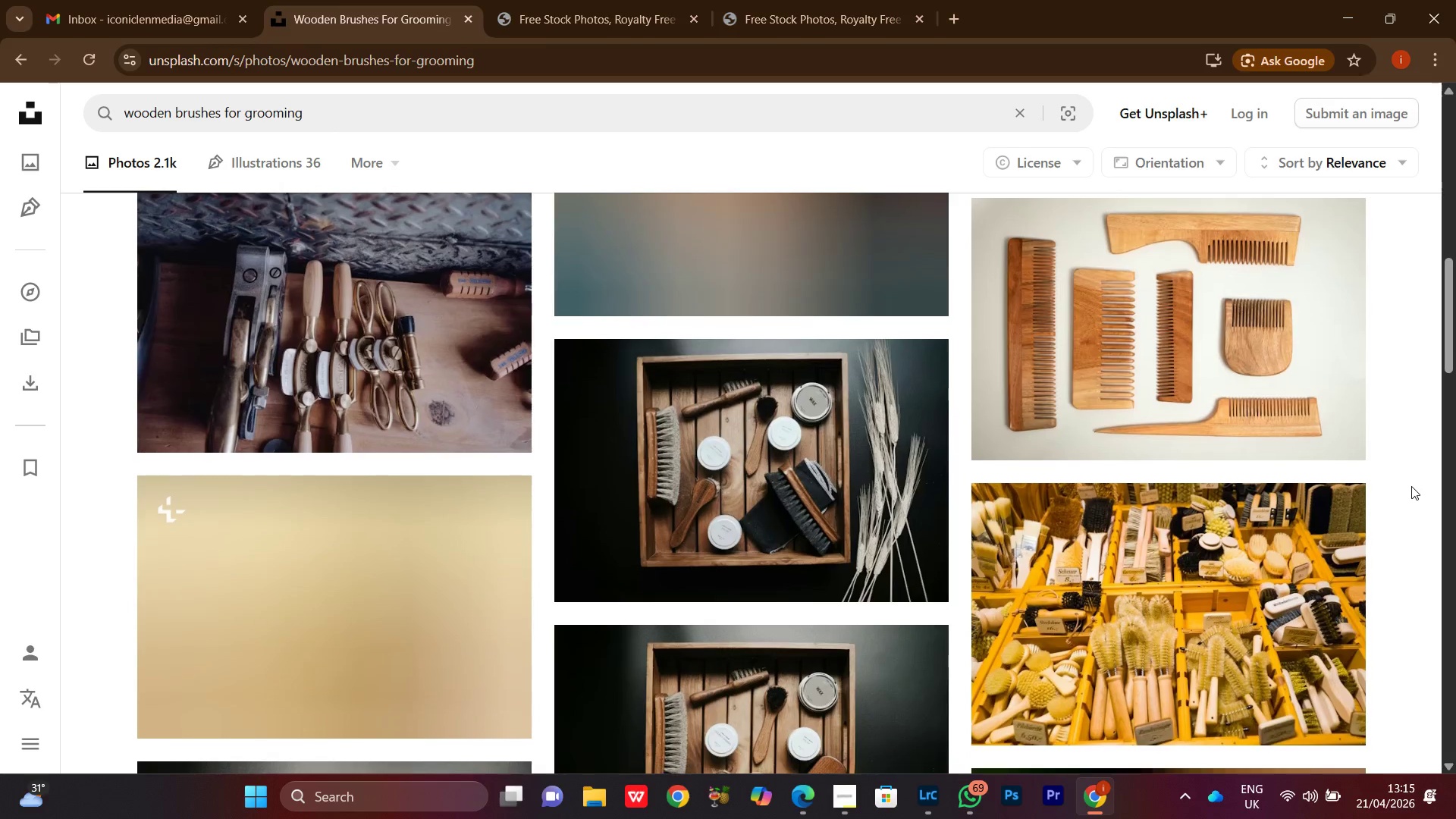 
scroll: coordinate [1411, 486], scroll_direction: up, amount: 2.0
 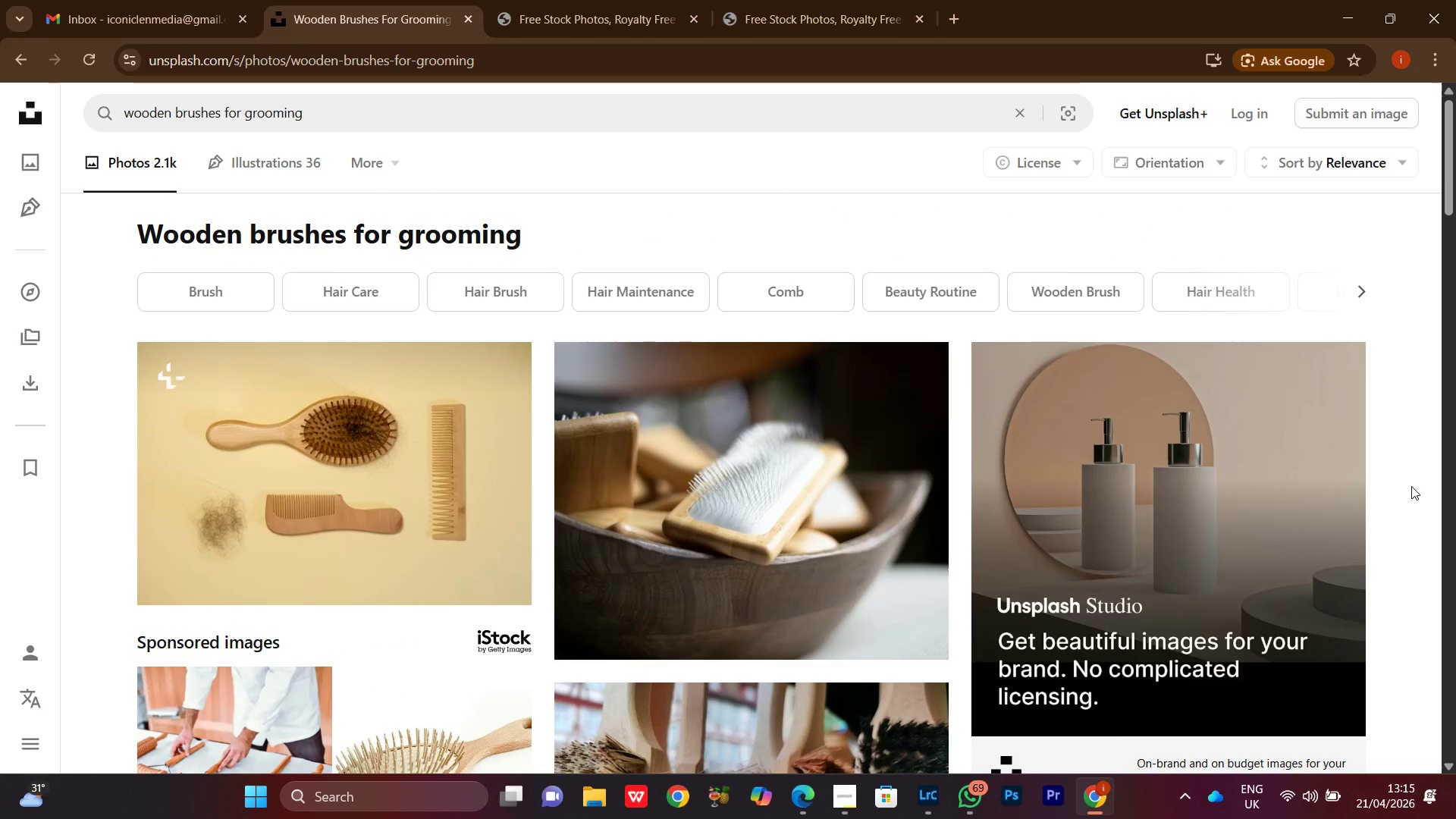 
scroll: coordinate [1411, 486], scroll_direction: down, amount: 15.0
 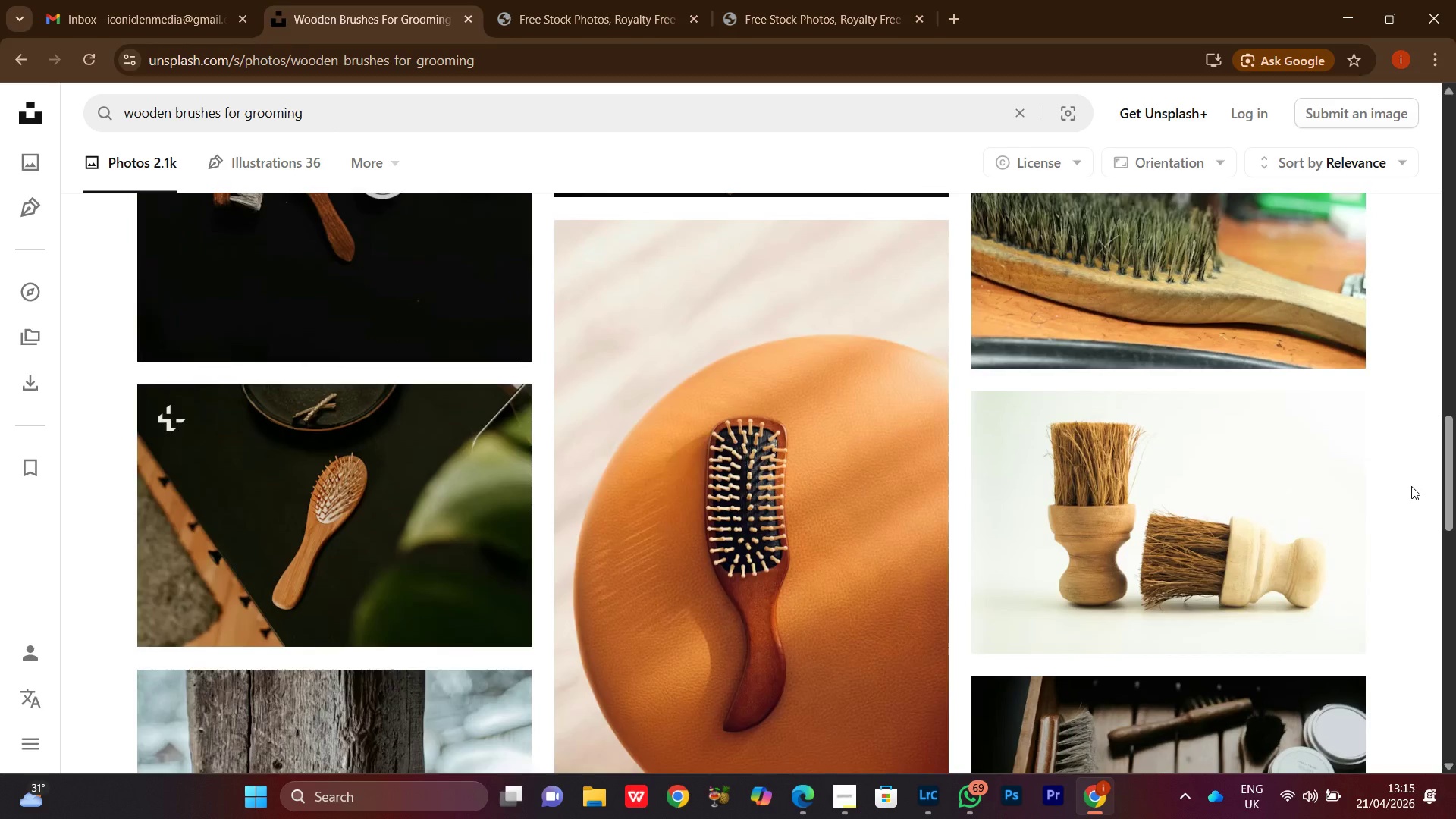 
scroll: coordinate [1411, 486], scroll_direction: none, amount: 0.0
 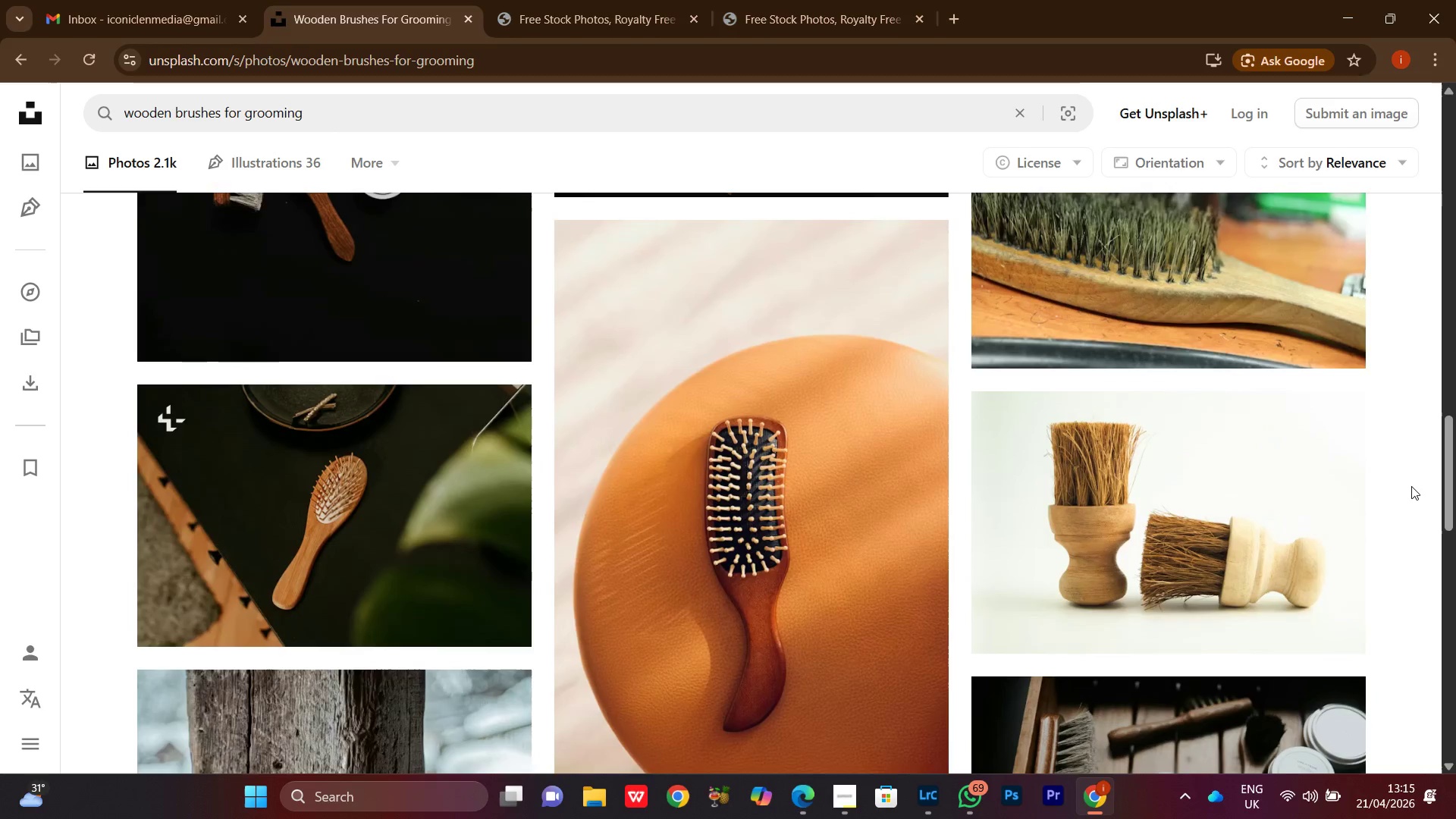 
scroll: coordinate [1411, 486], scroll_direction: down, amount: 2.0
 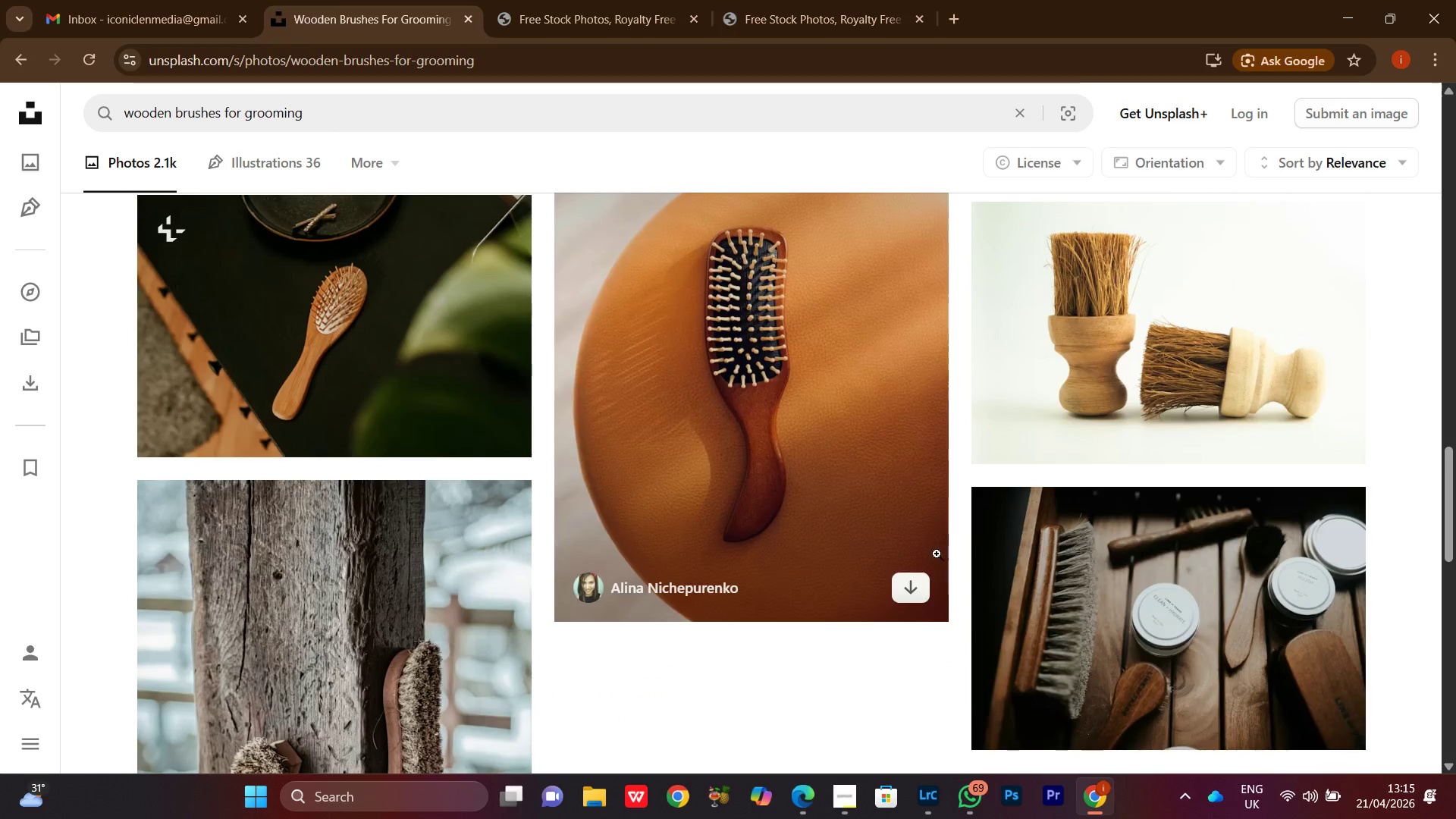 
scroll: coordinate [1115, 528], scroll_direction: up, amount: 2.0
 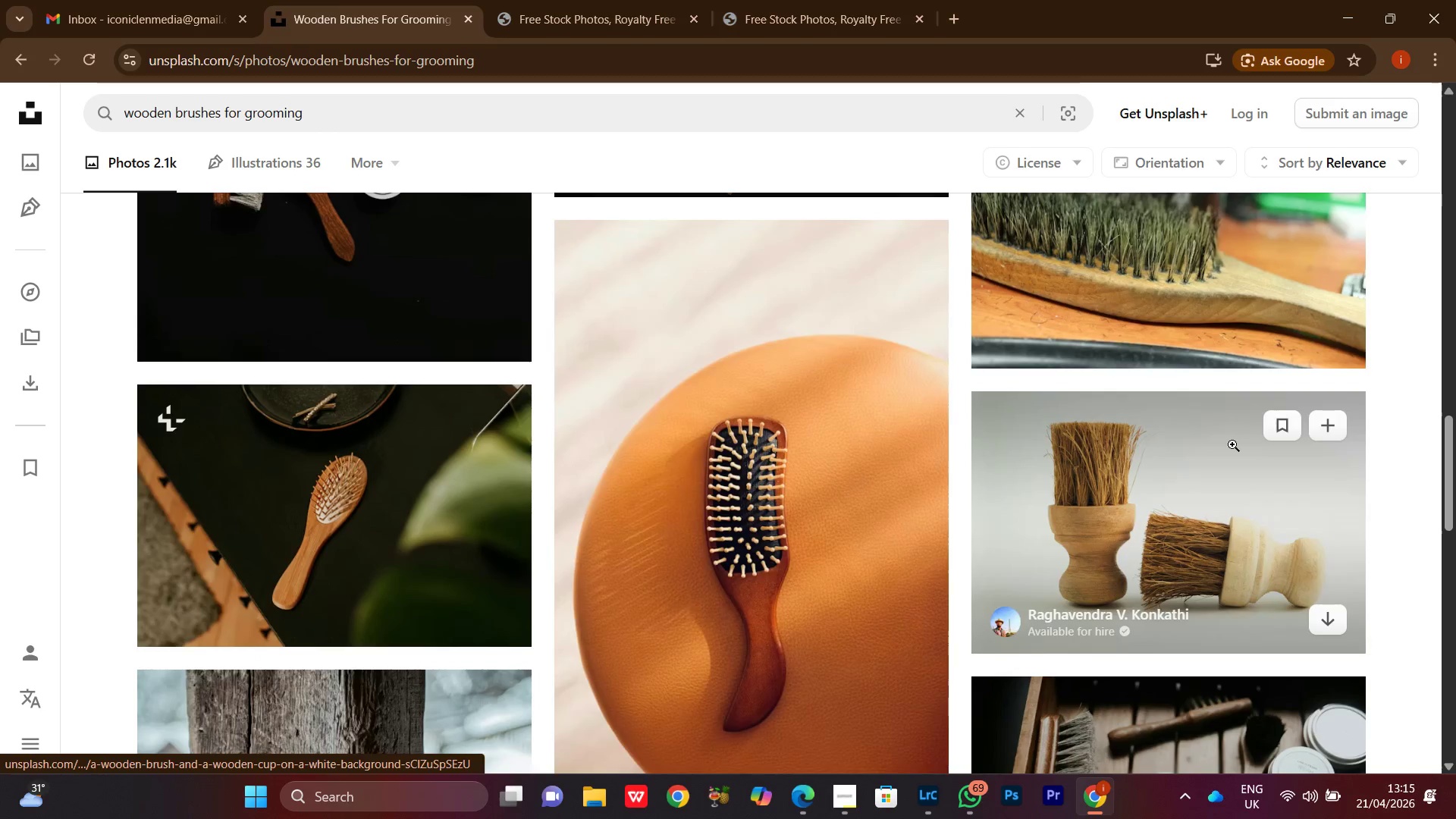 
scroll: coordinate [838, 580], scroll_direction: down, amount: 2.0
 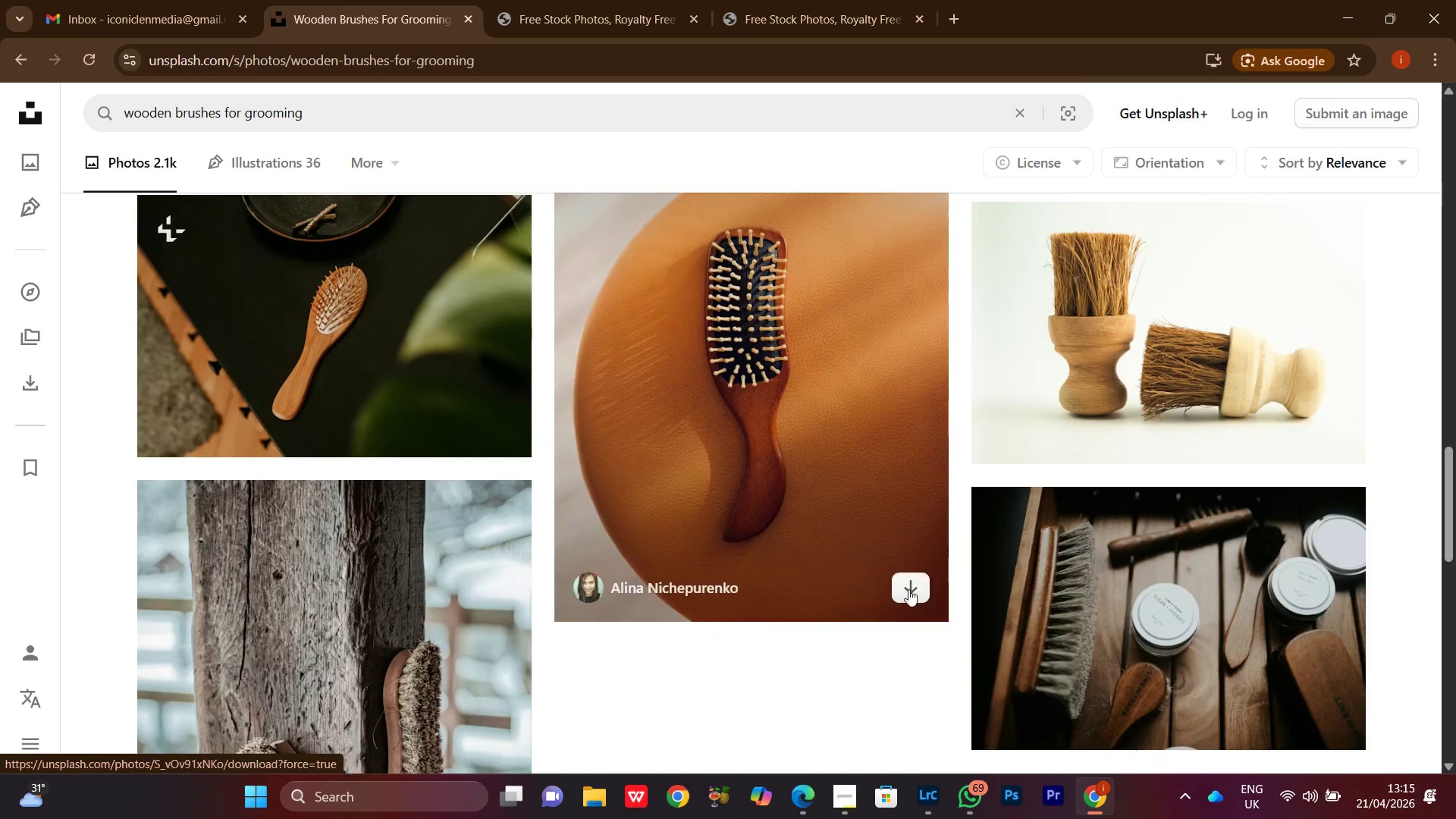 
left_click([908, 588])
 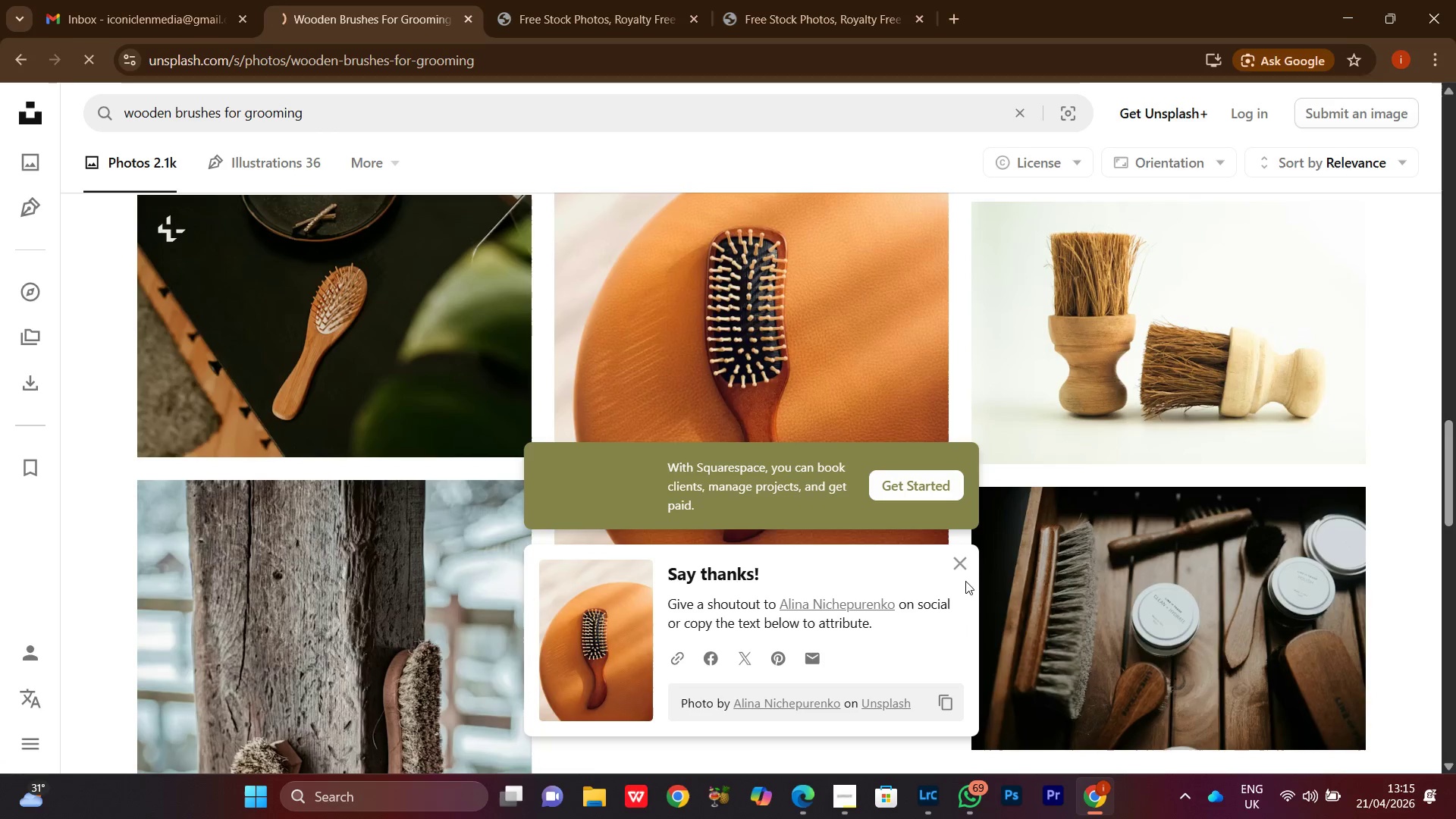 
left_click([958, 560])
 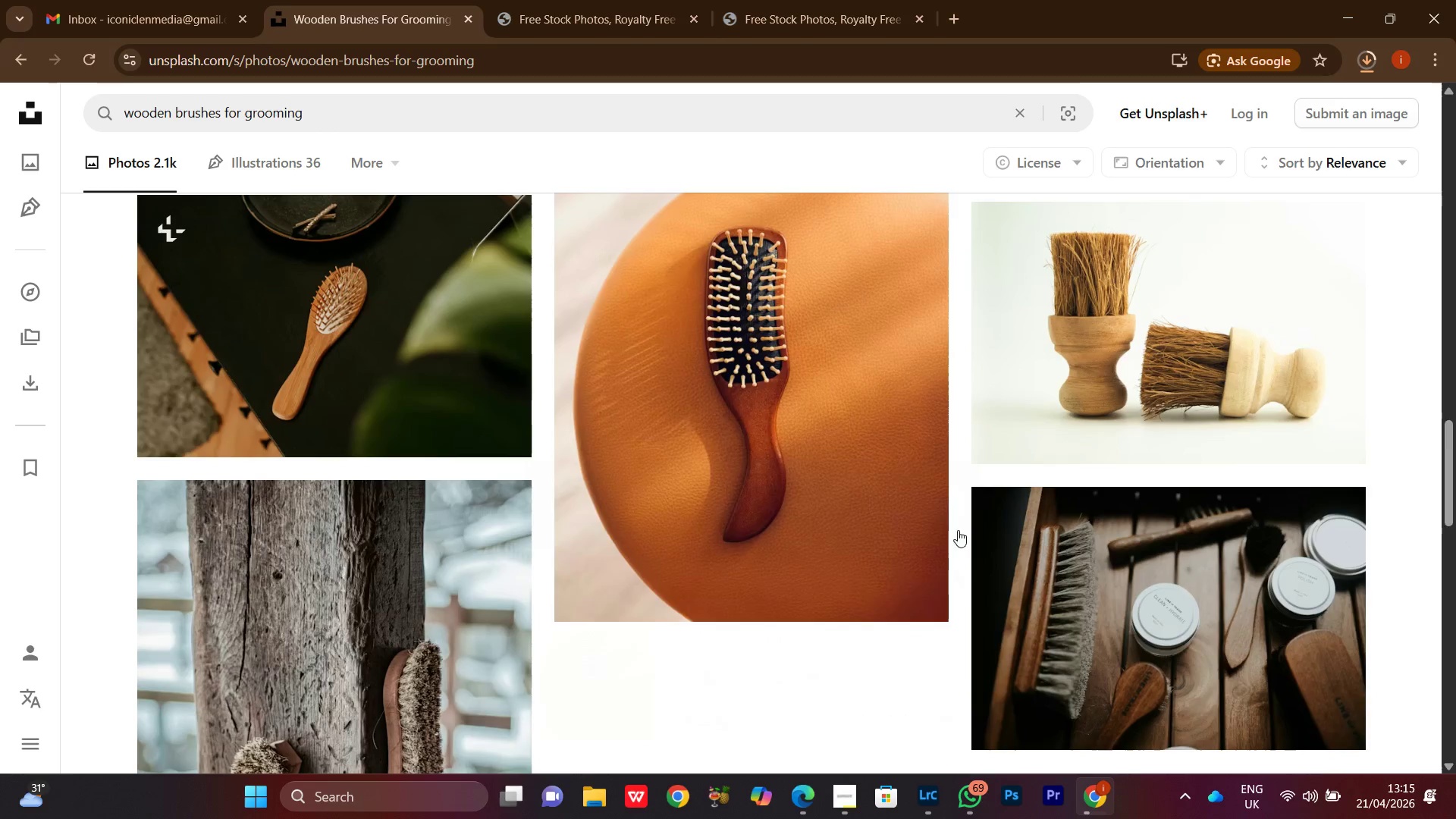 
scroll: coordinate [956, 513], scroll_direction: down, amount: 2.0
 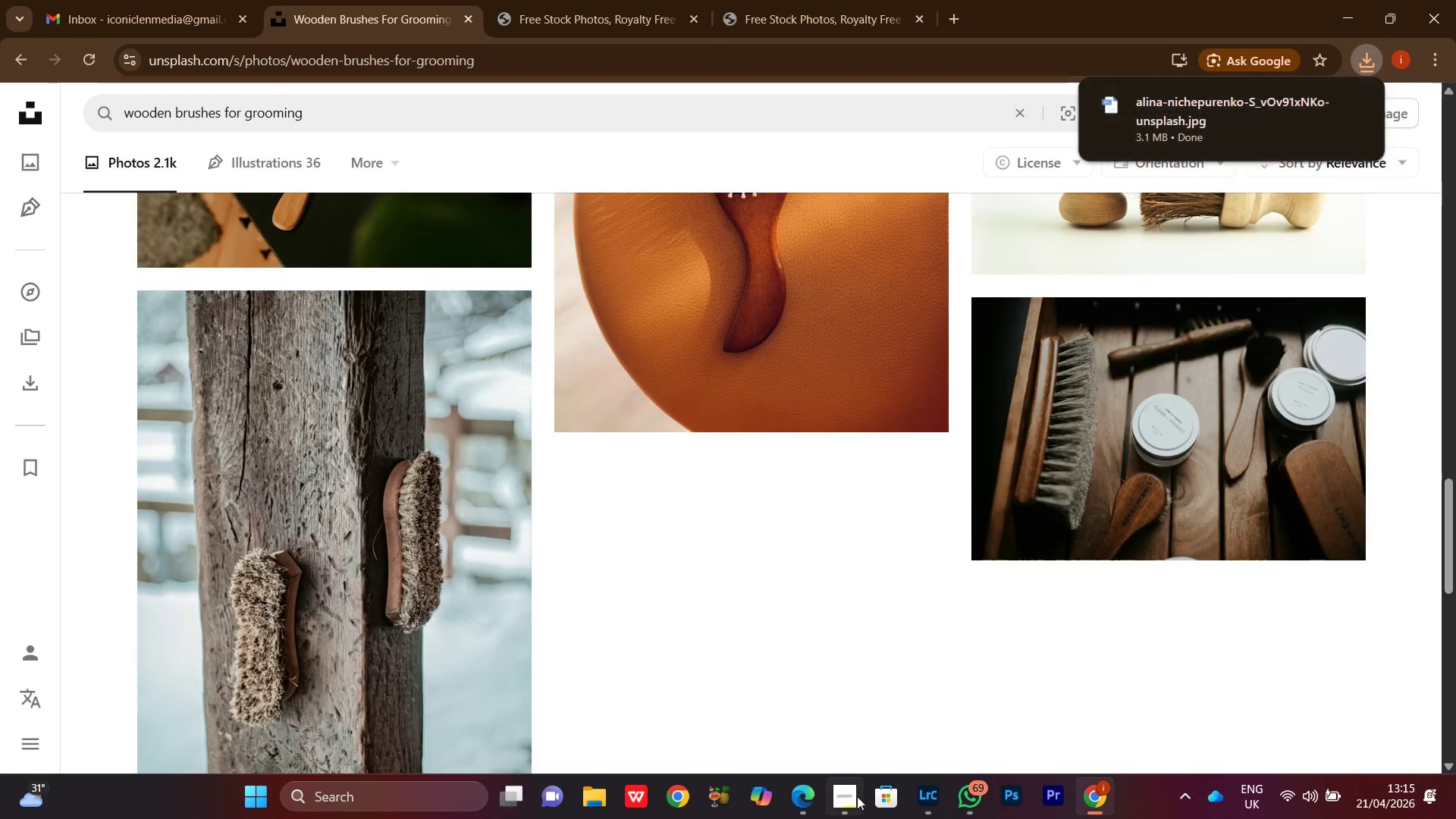 
left_click([847, 803])